 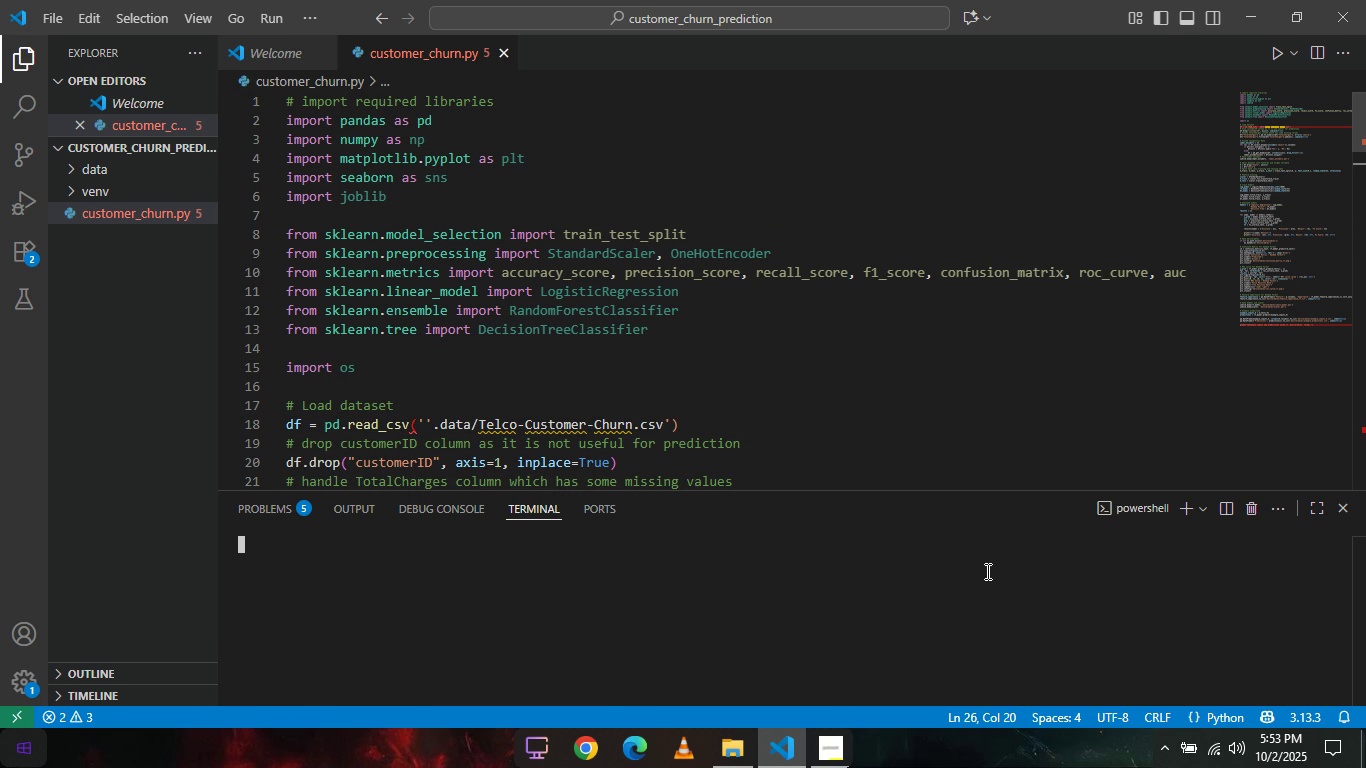 
left_click([874, 586])
 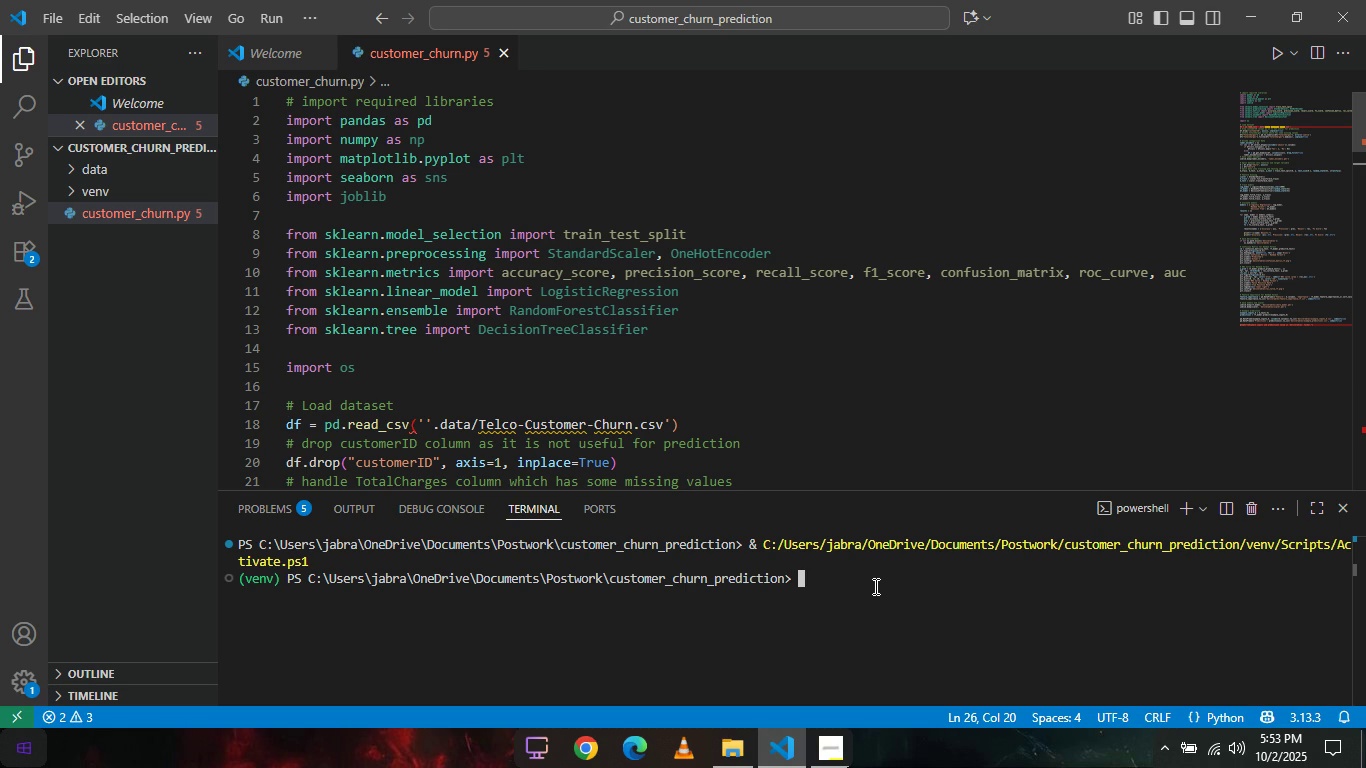 
type(python customer_churn.py)
 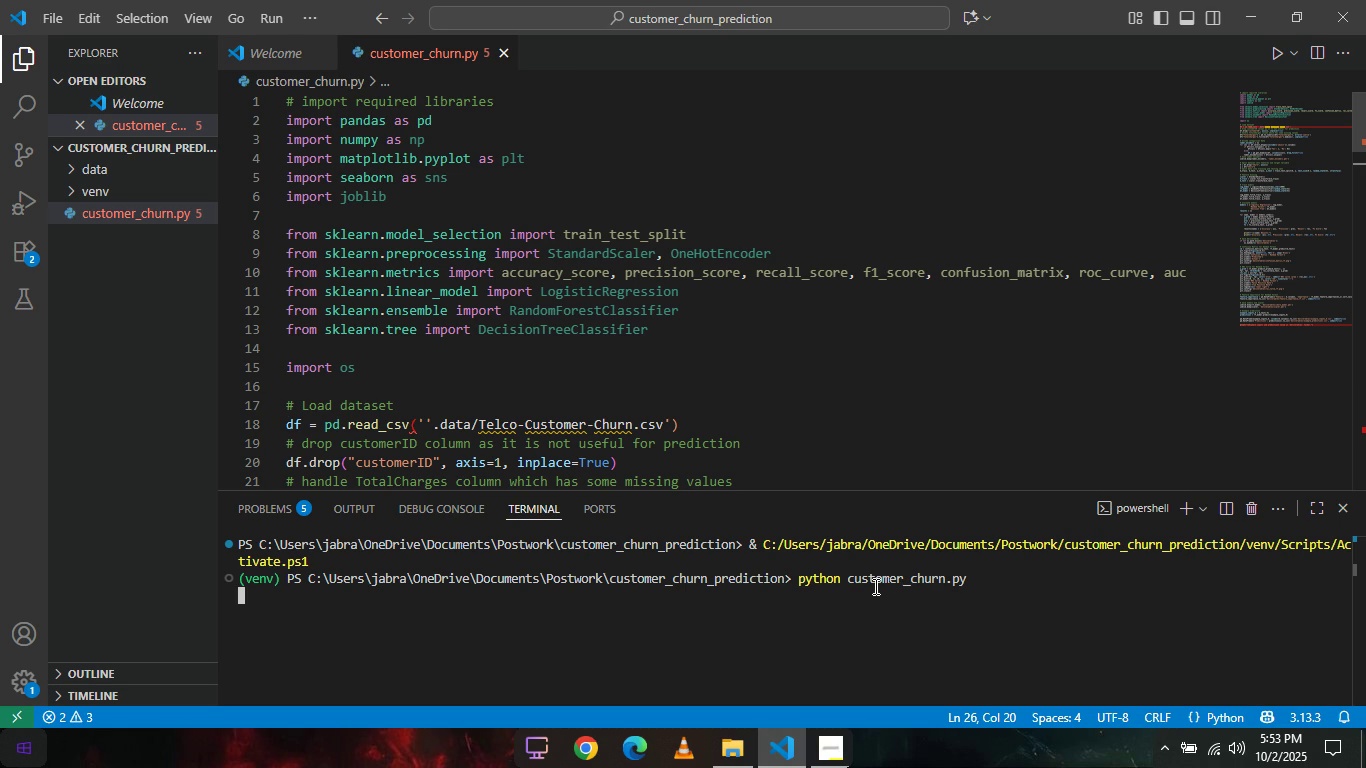 
key(Enter)
 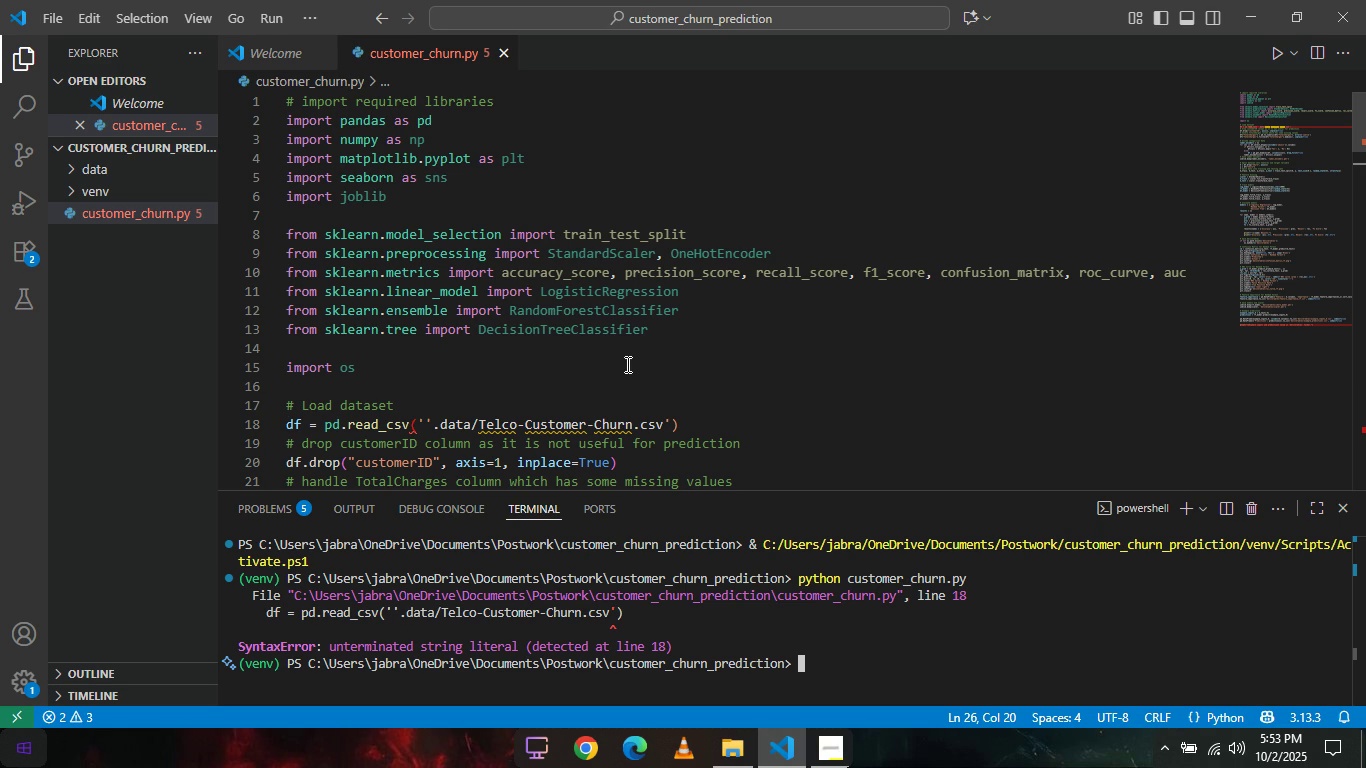 
wait(7.42)
 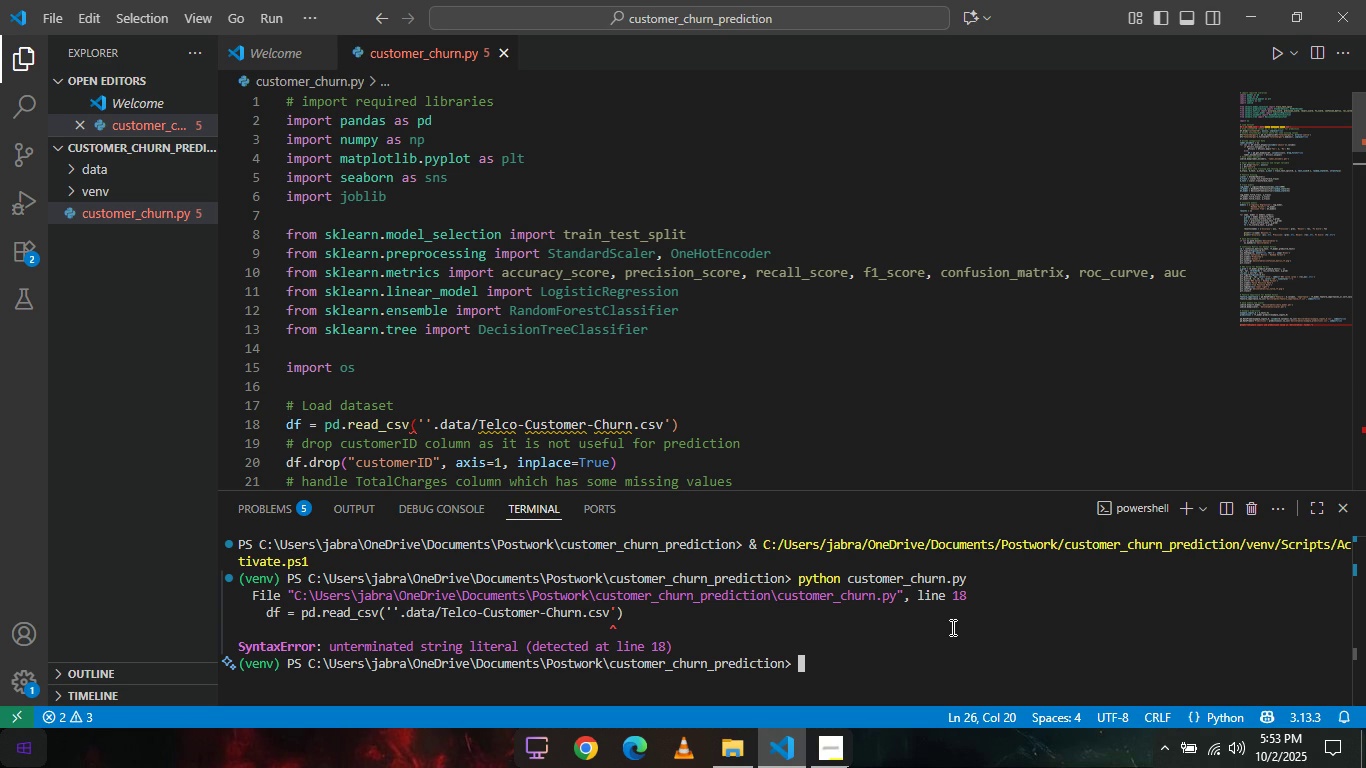 
left_click([439, 425])
 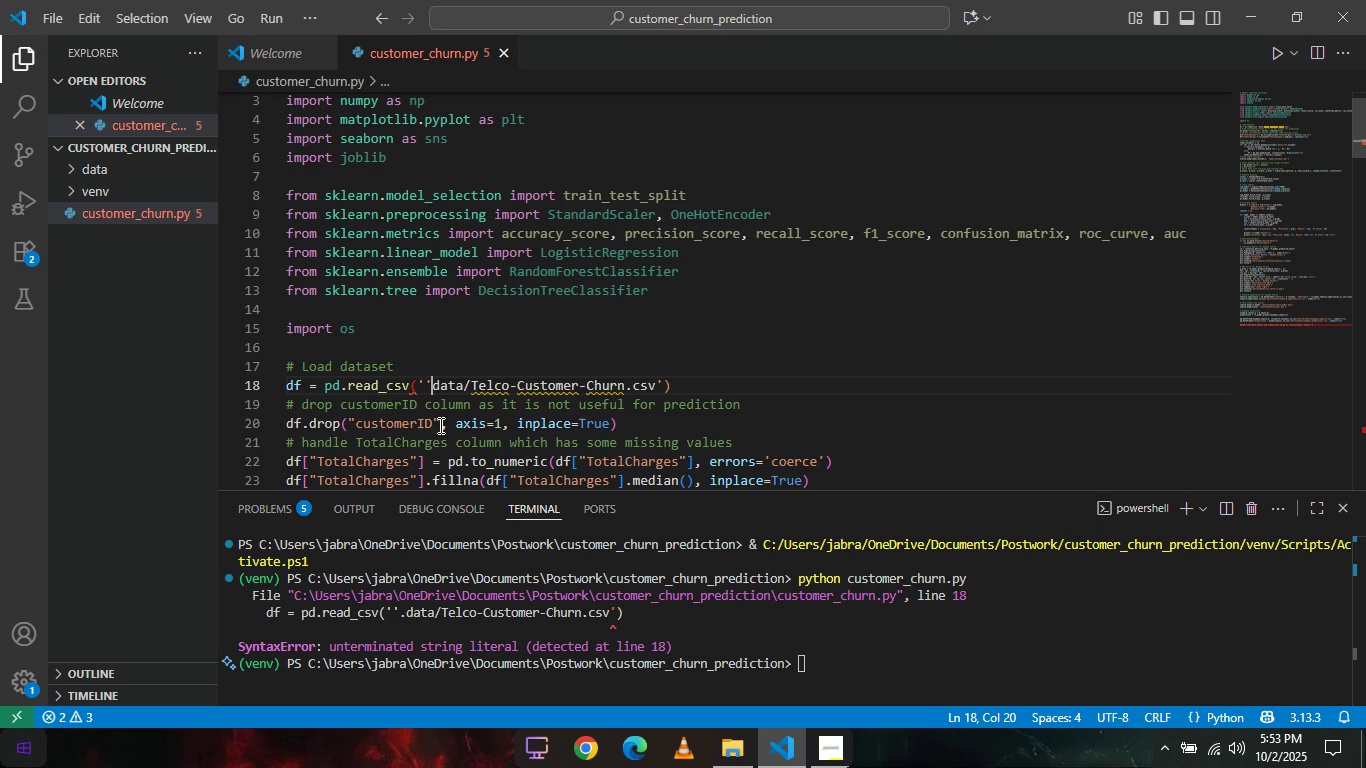 
key(Backspace)
 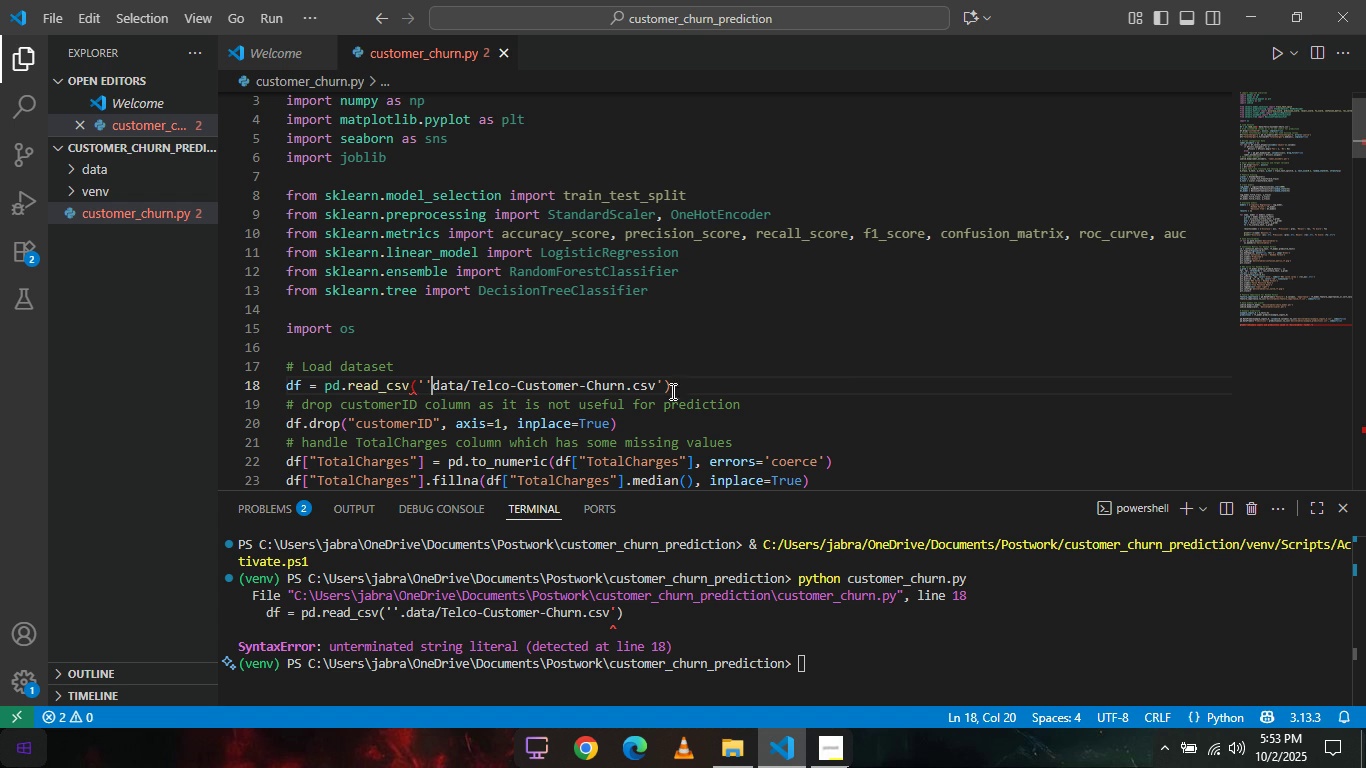 
left_click([274, 502])
 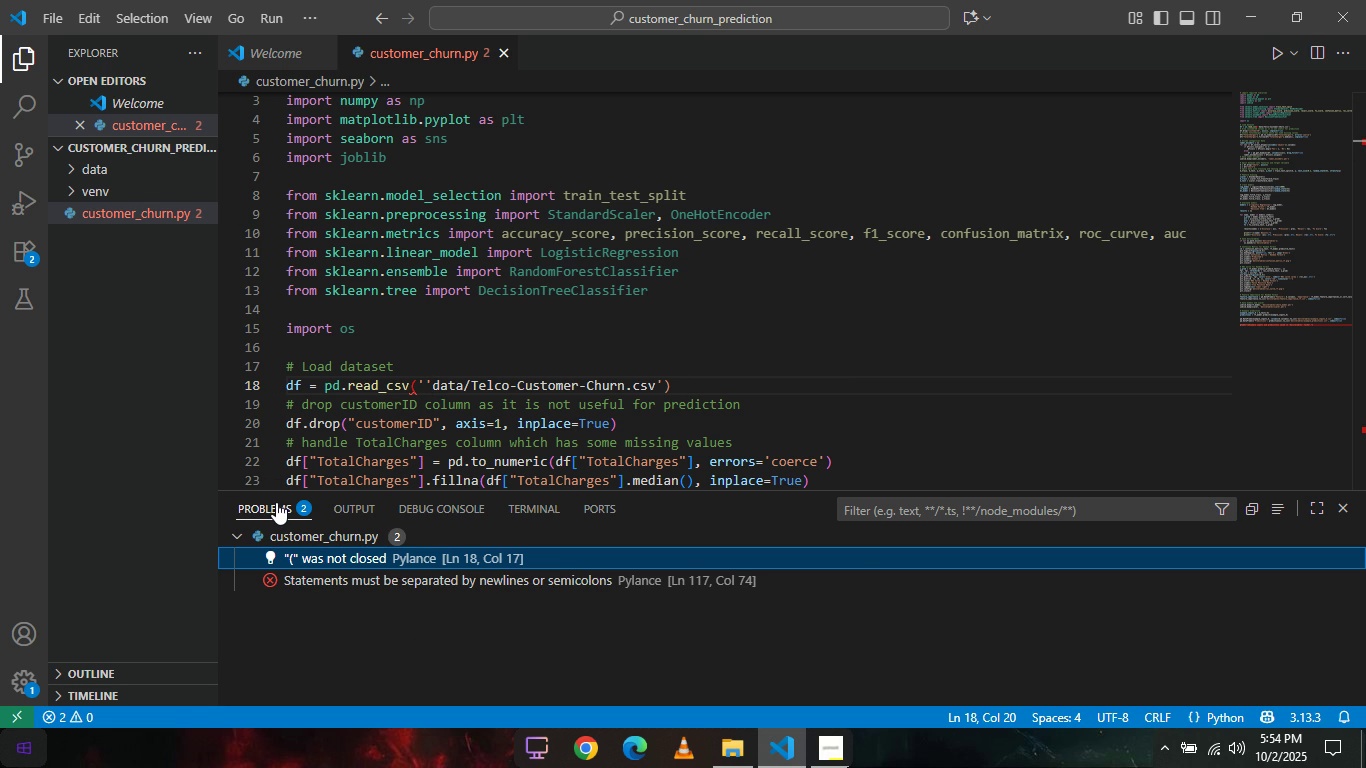 
wait(5.75)
 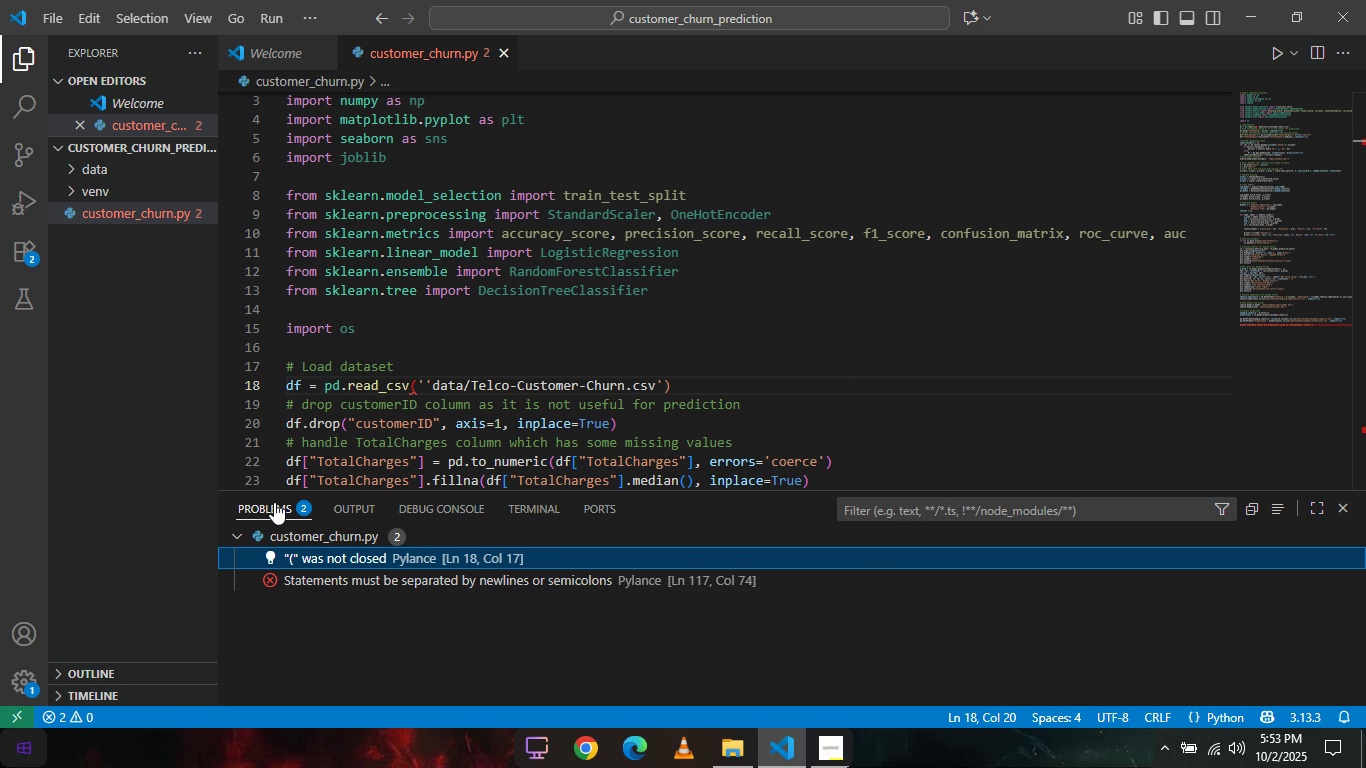 
left_click([343, 539])
 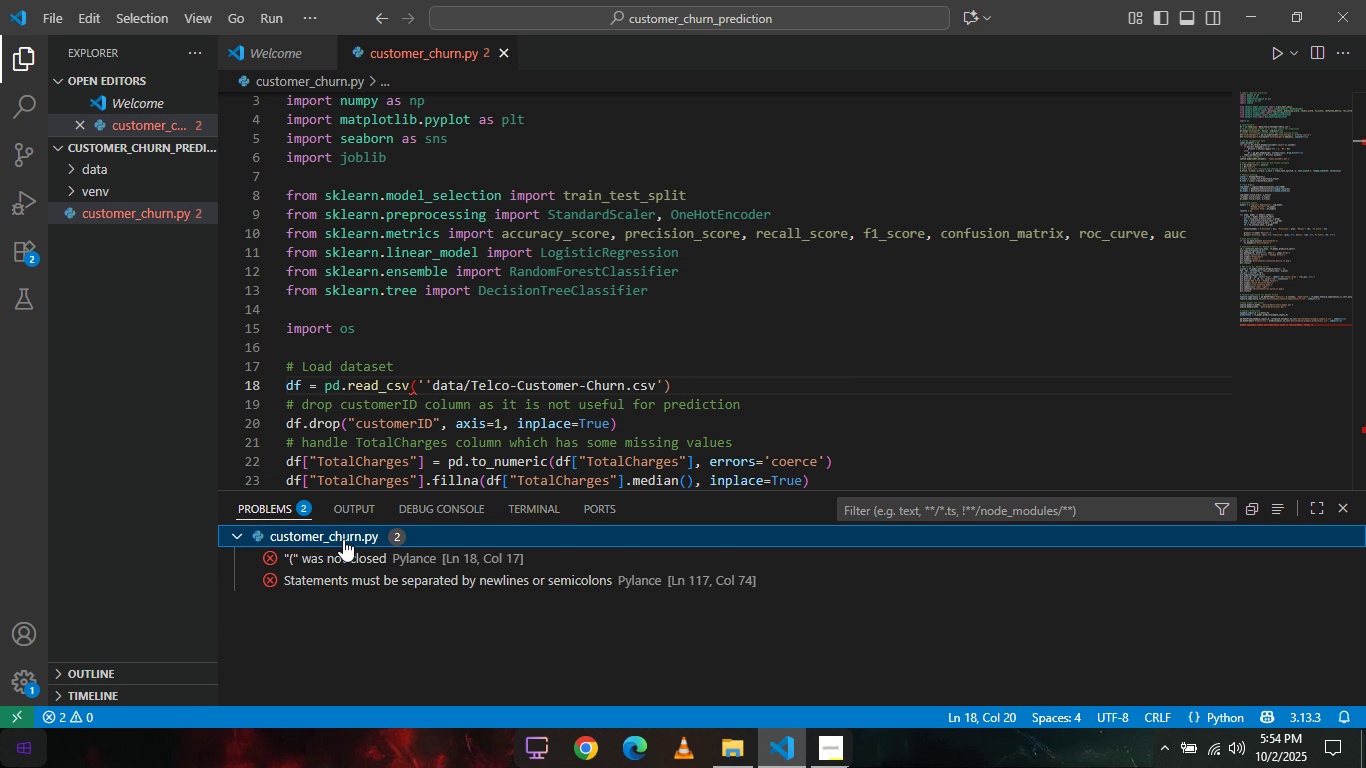 
left_click([343, 539])
 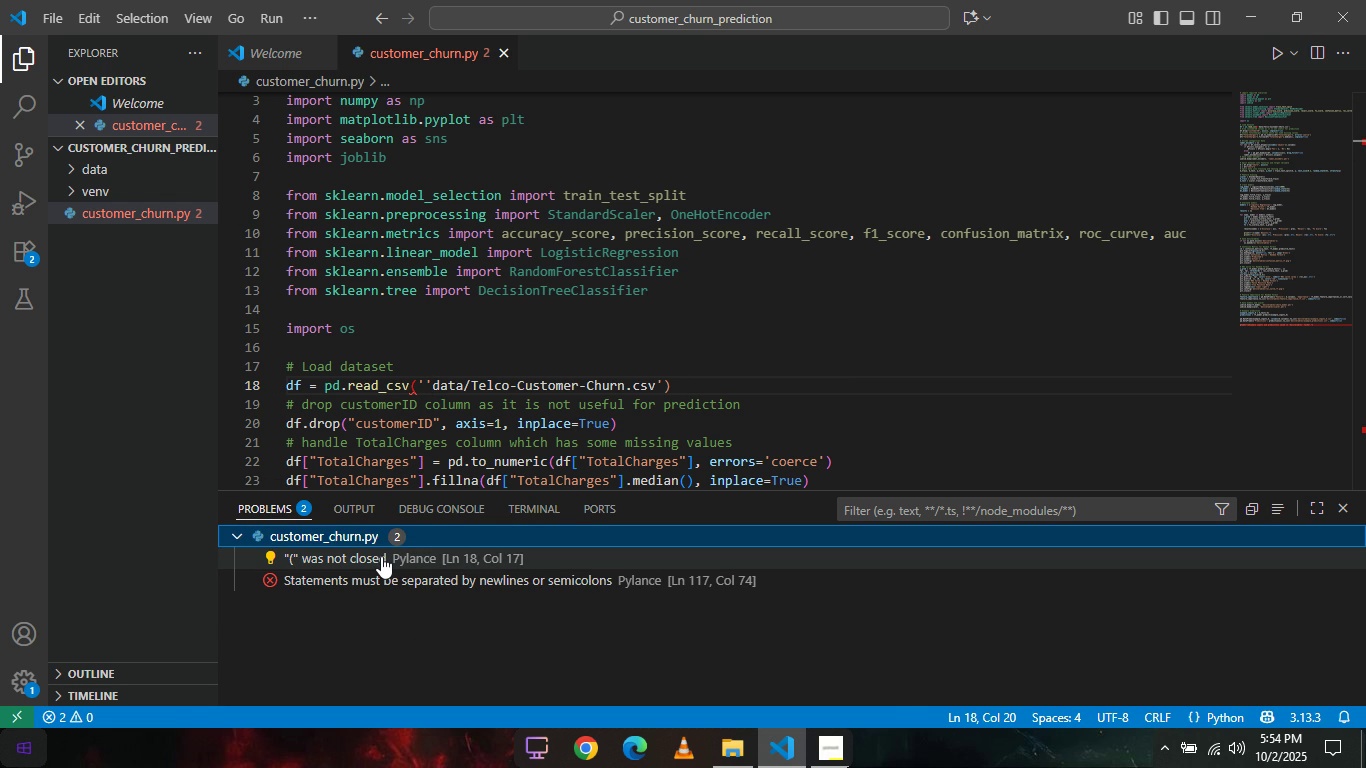 
left_click([381, 556])
 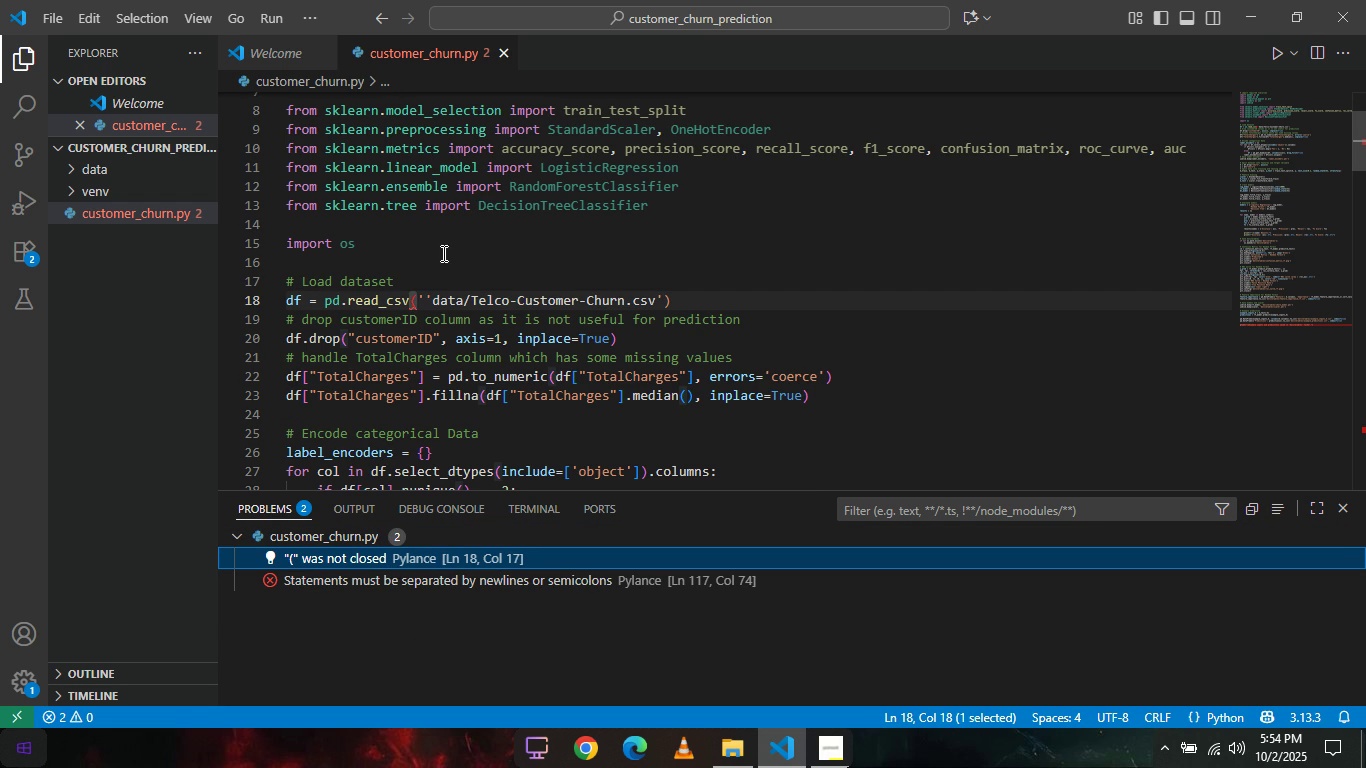 
left_click([426, 299])
 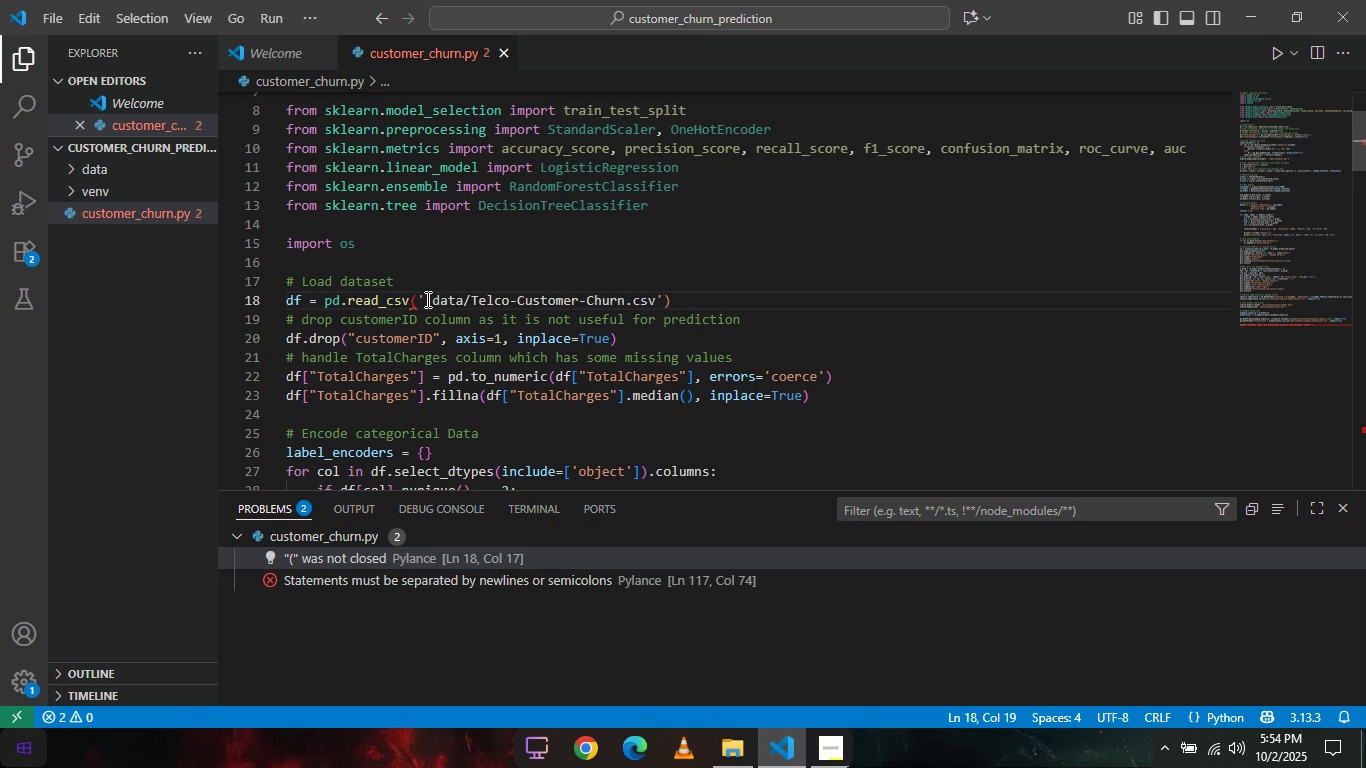 
key(Backspace)
 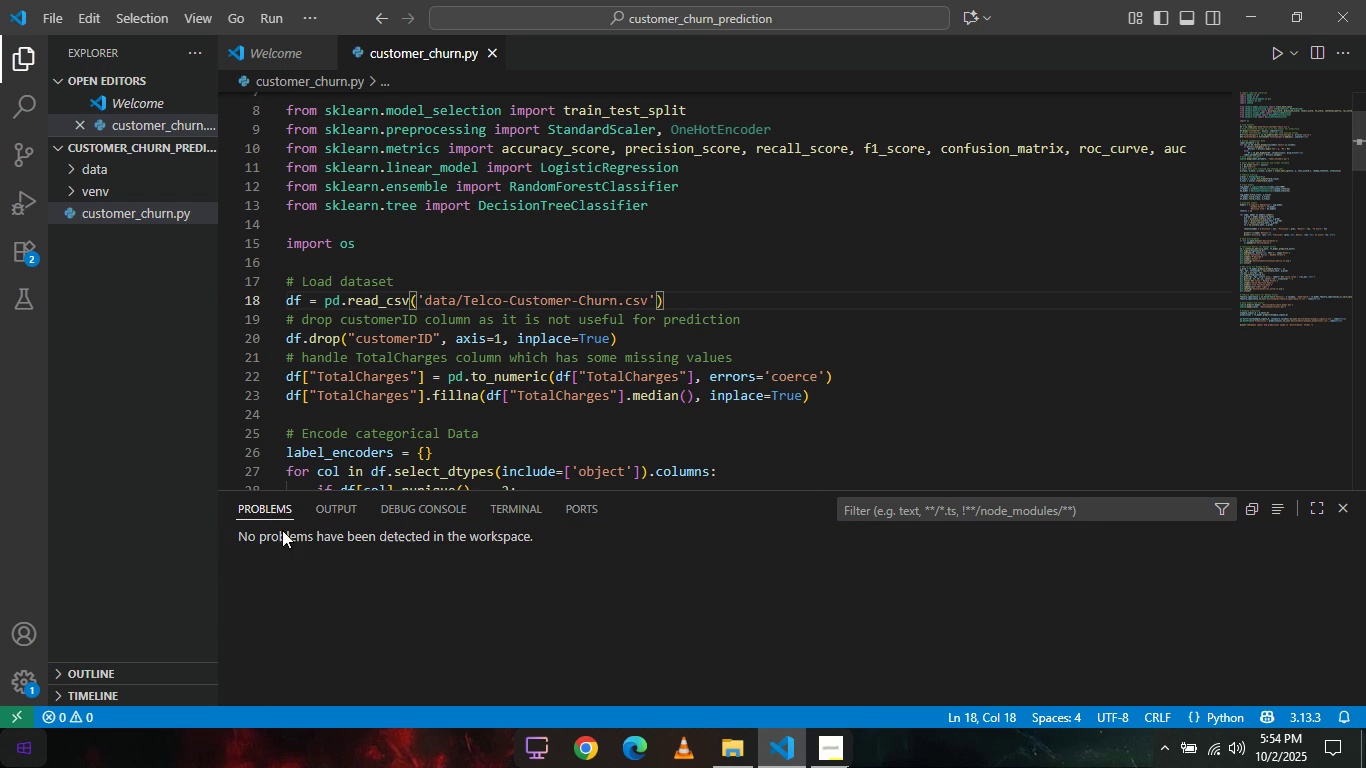 
left_click([327, 508])
 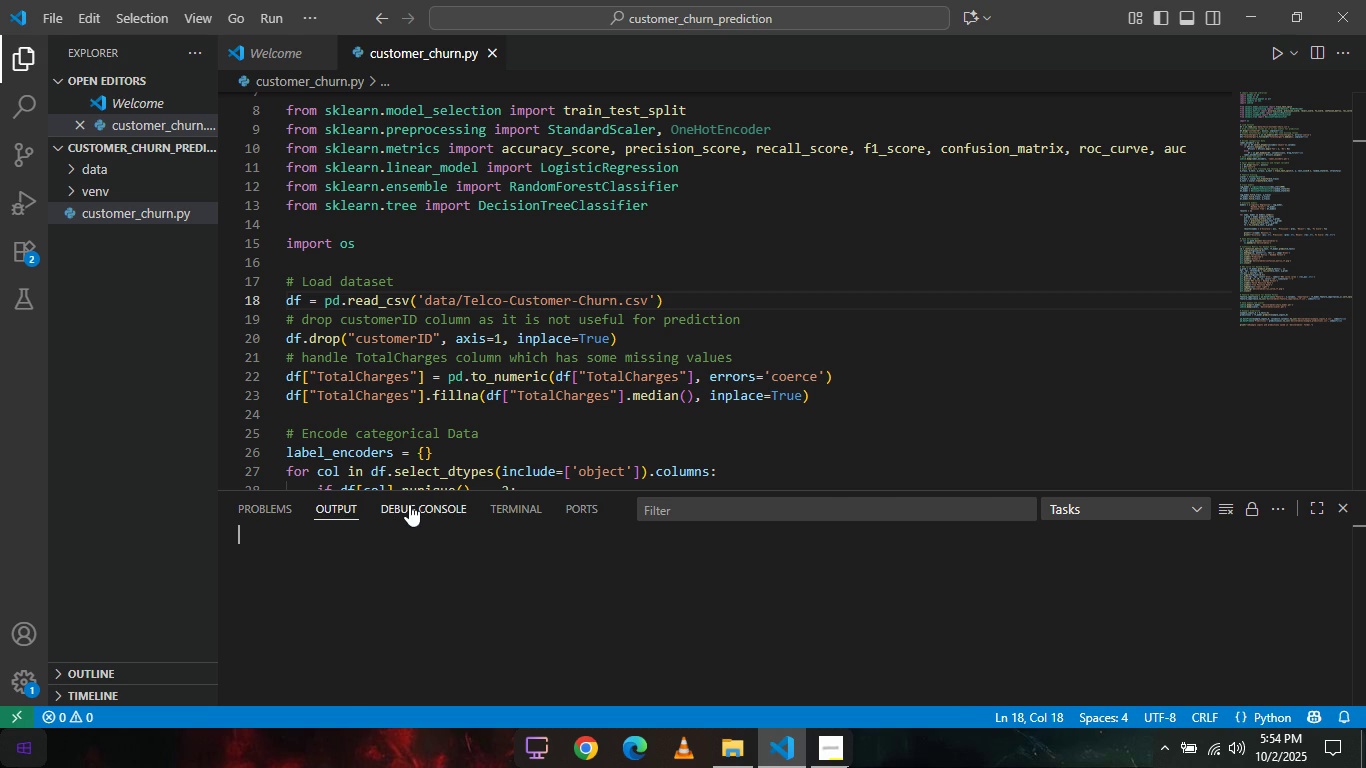 
left_click([409, 504])
 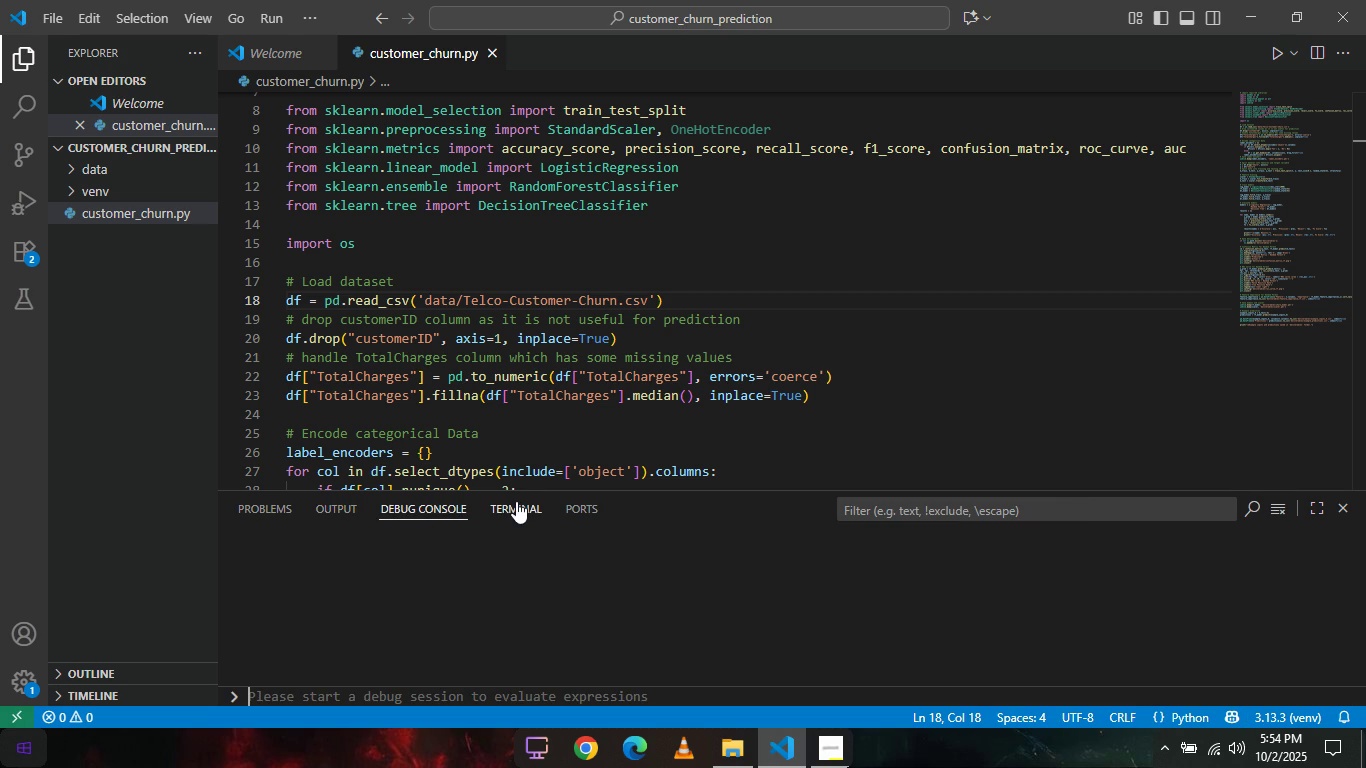 
left_click([516, 501])
 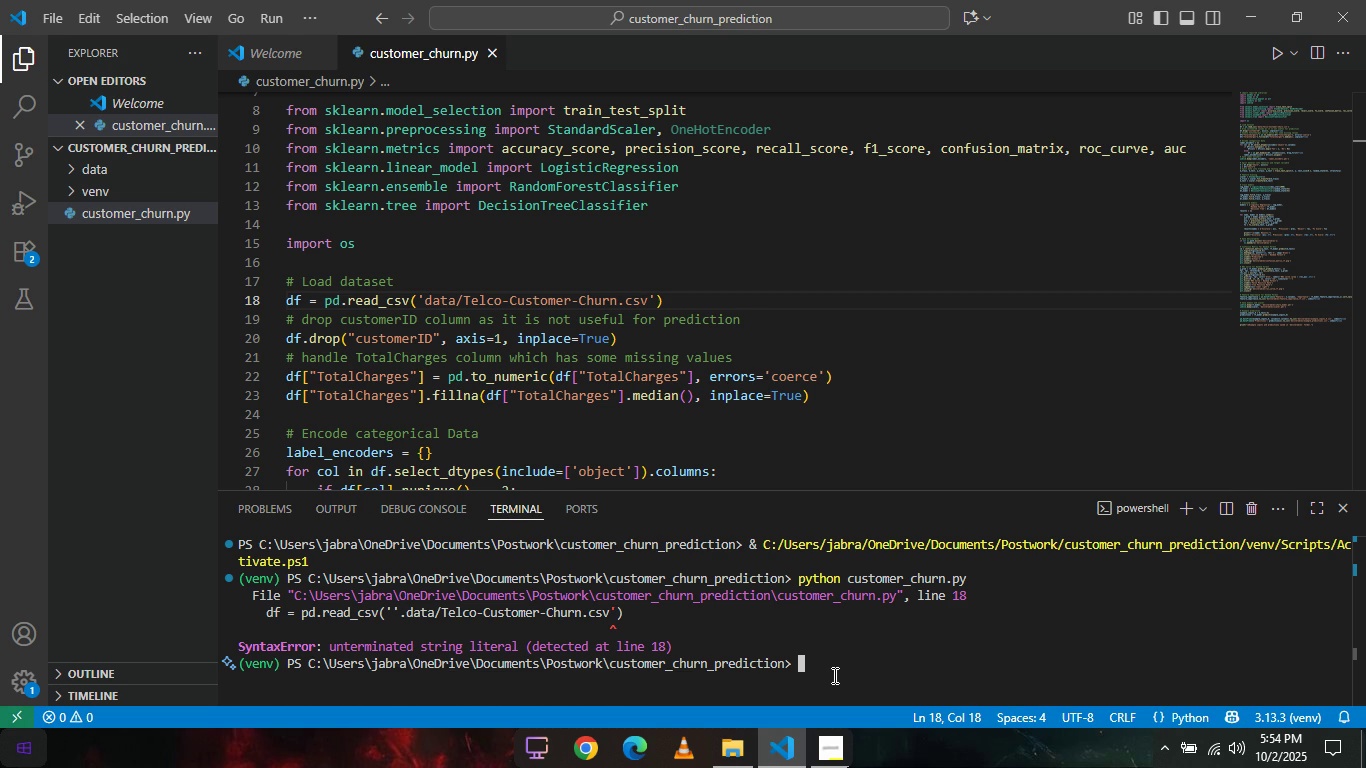 
left_click([833, 675])
 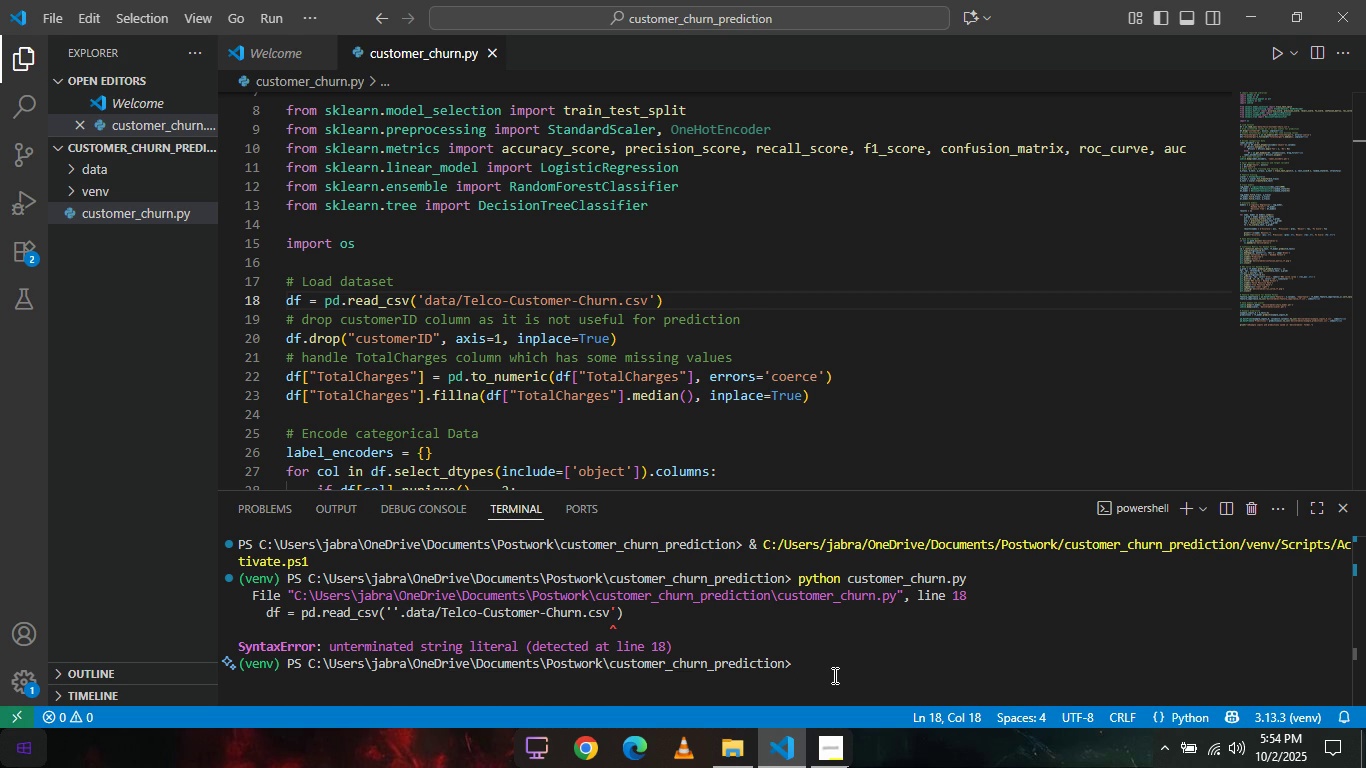 
type(clear)
 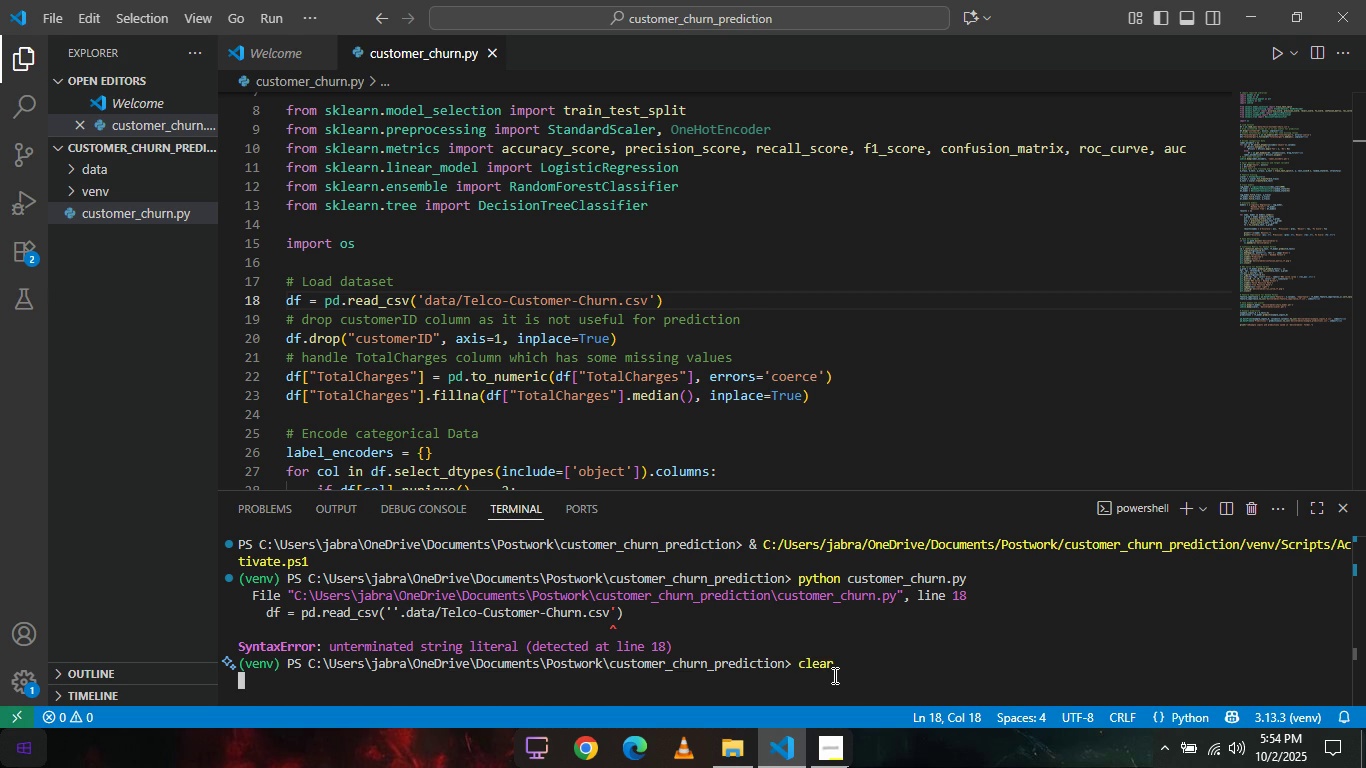 
key(Enter)
 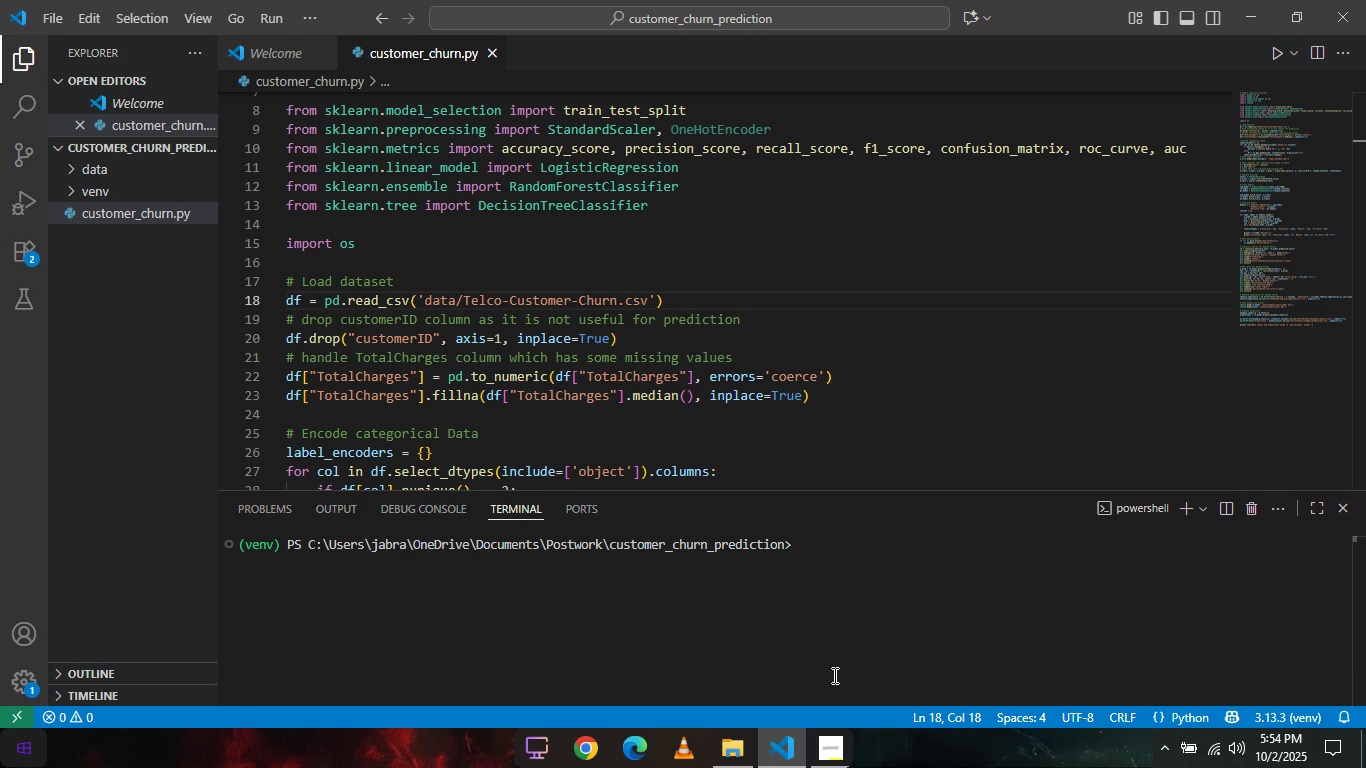 
type(python customer_churn.py)